 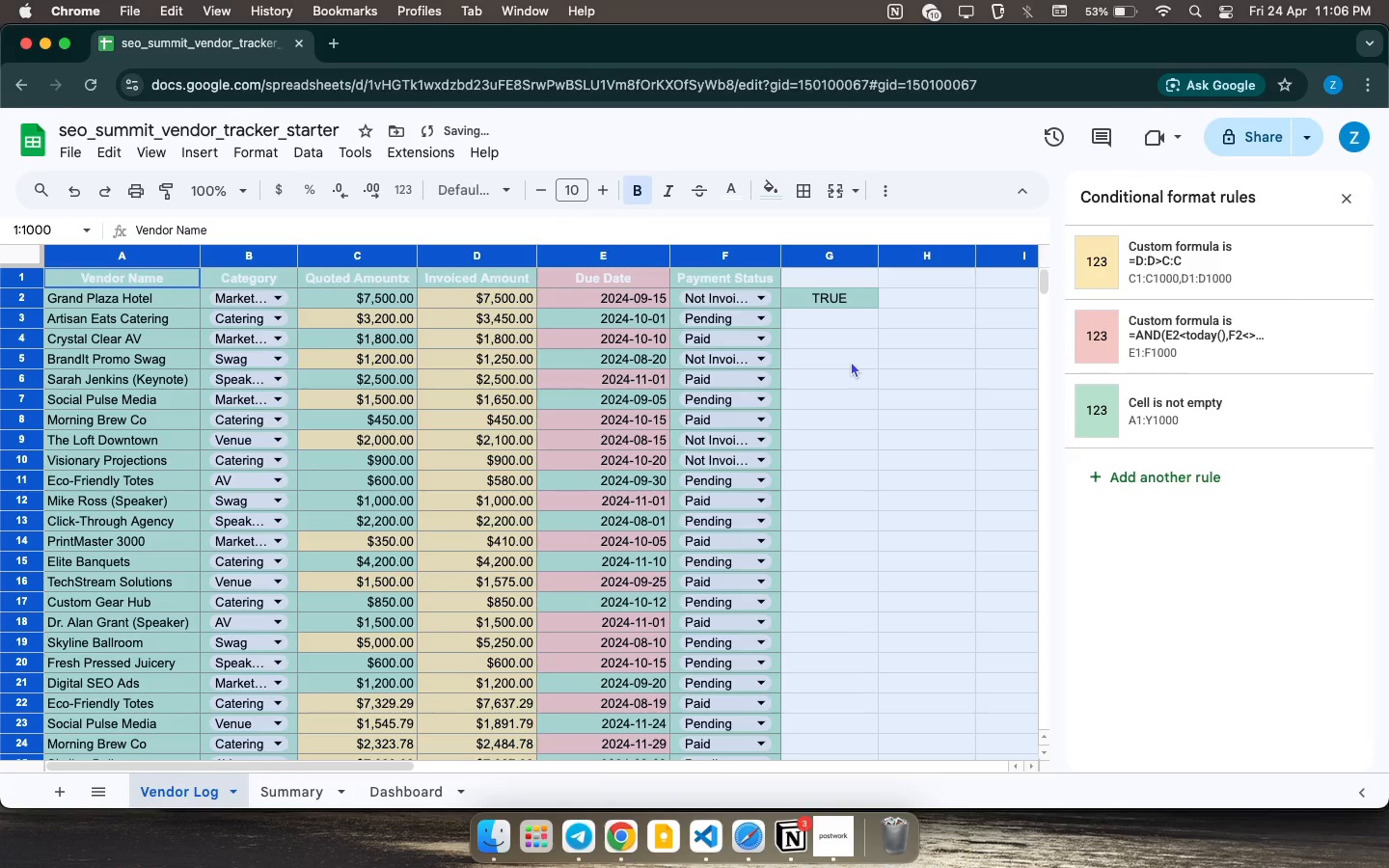 
key(Meta+Z)
 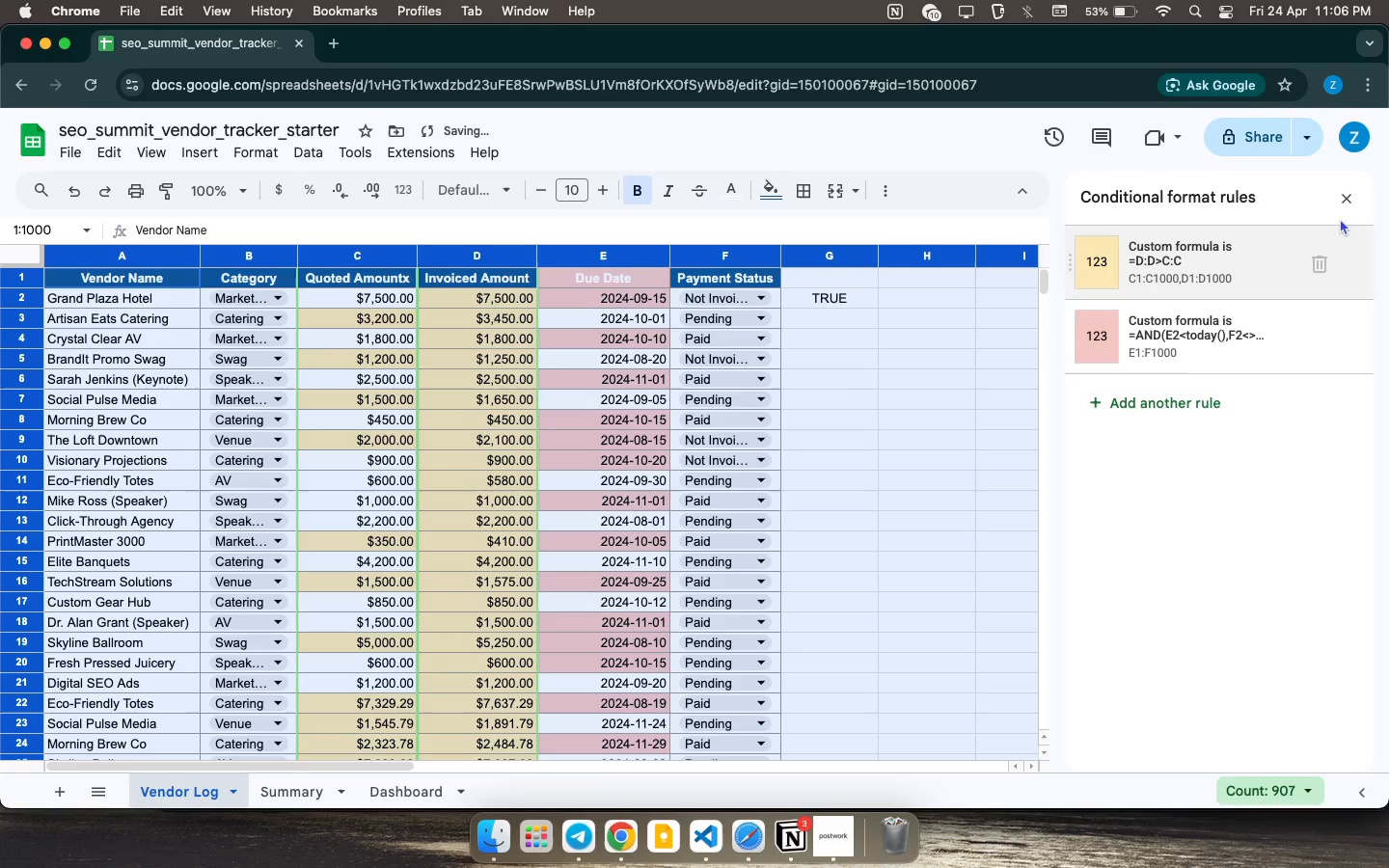 
left_click([1351, 203])
 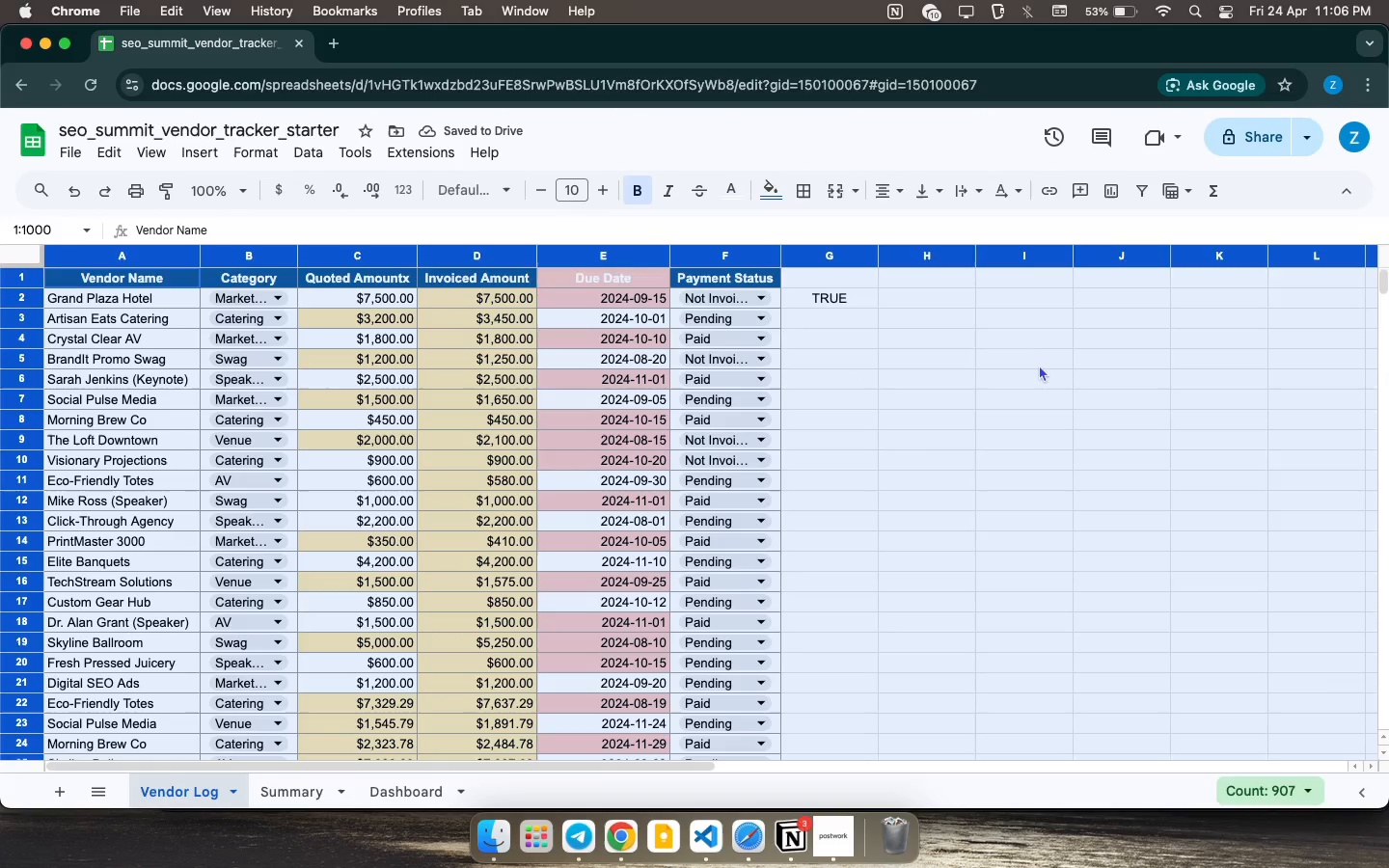 
left_click([1039, 366])
 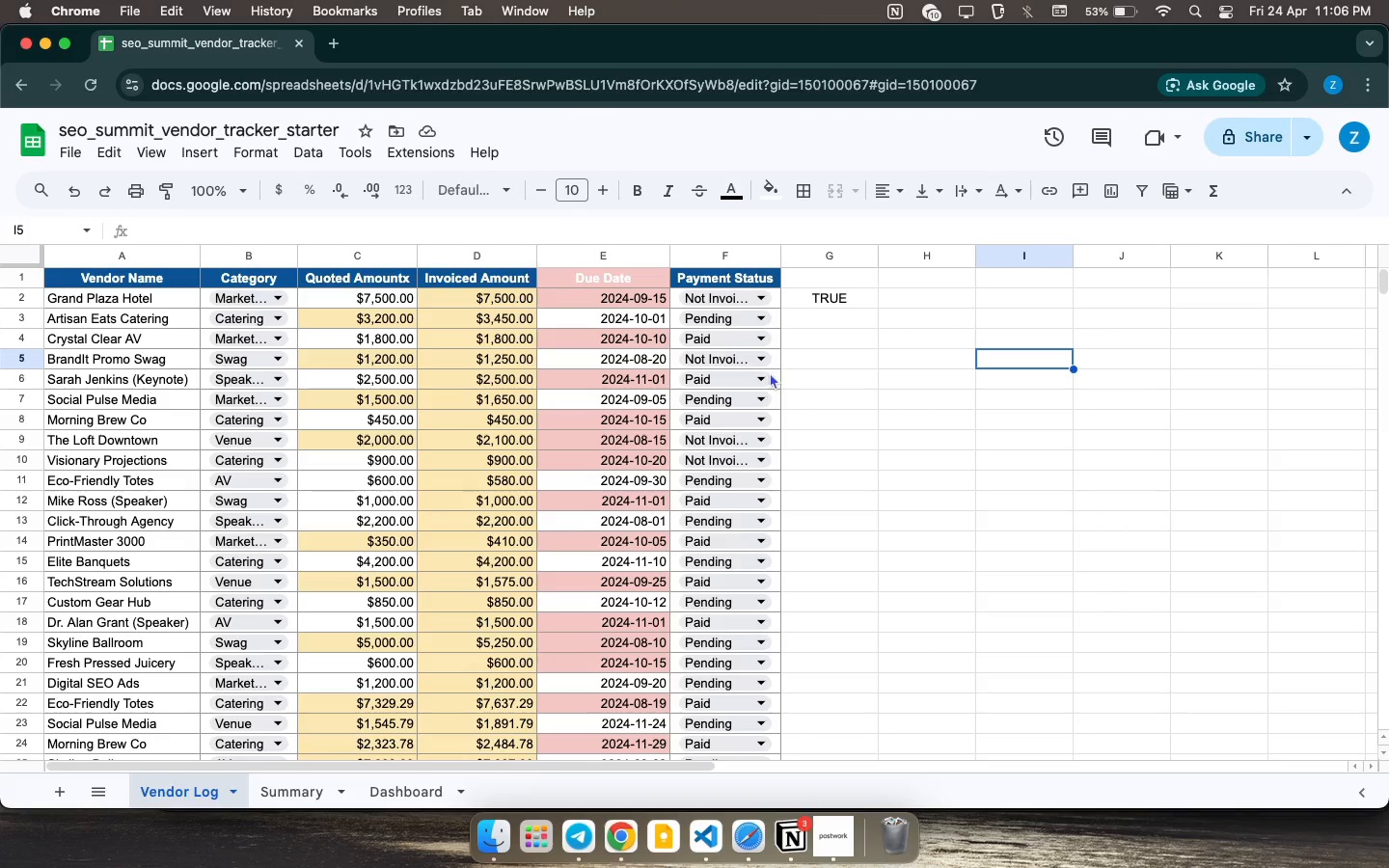 